 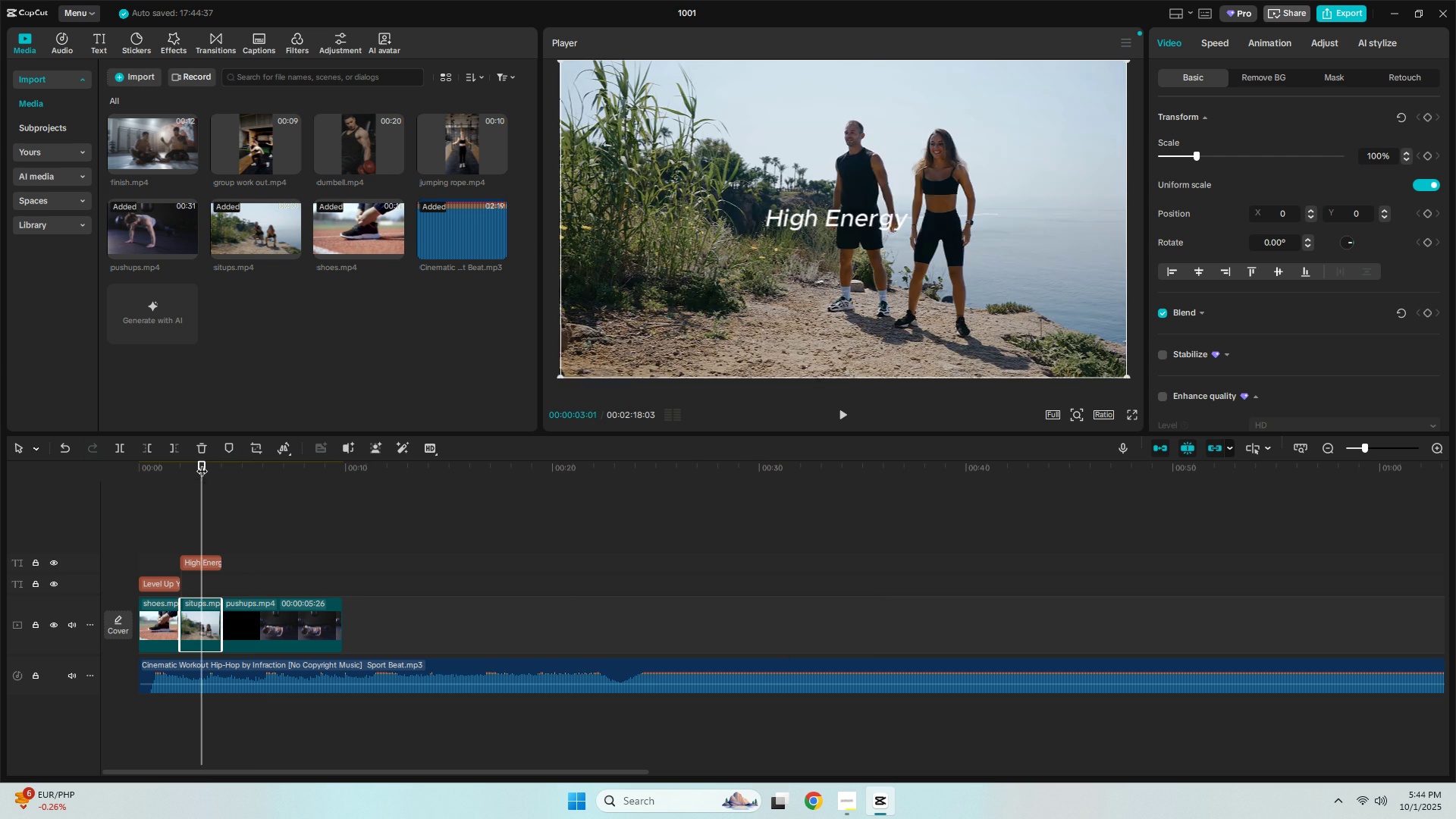 
key(Space)
 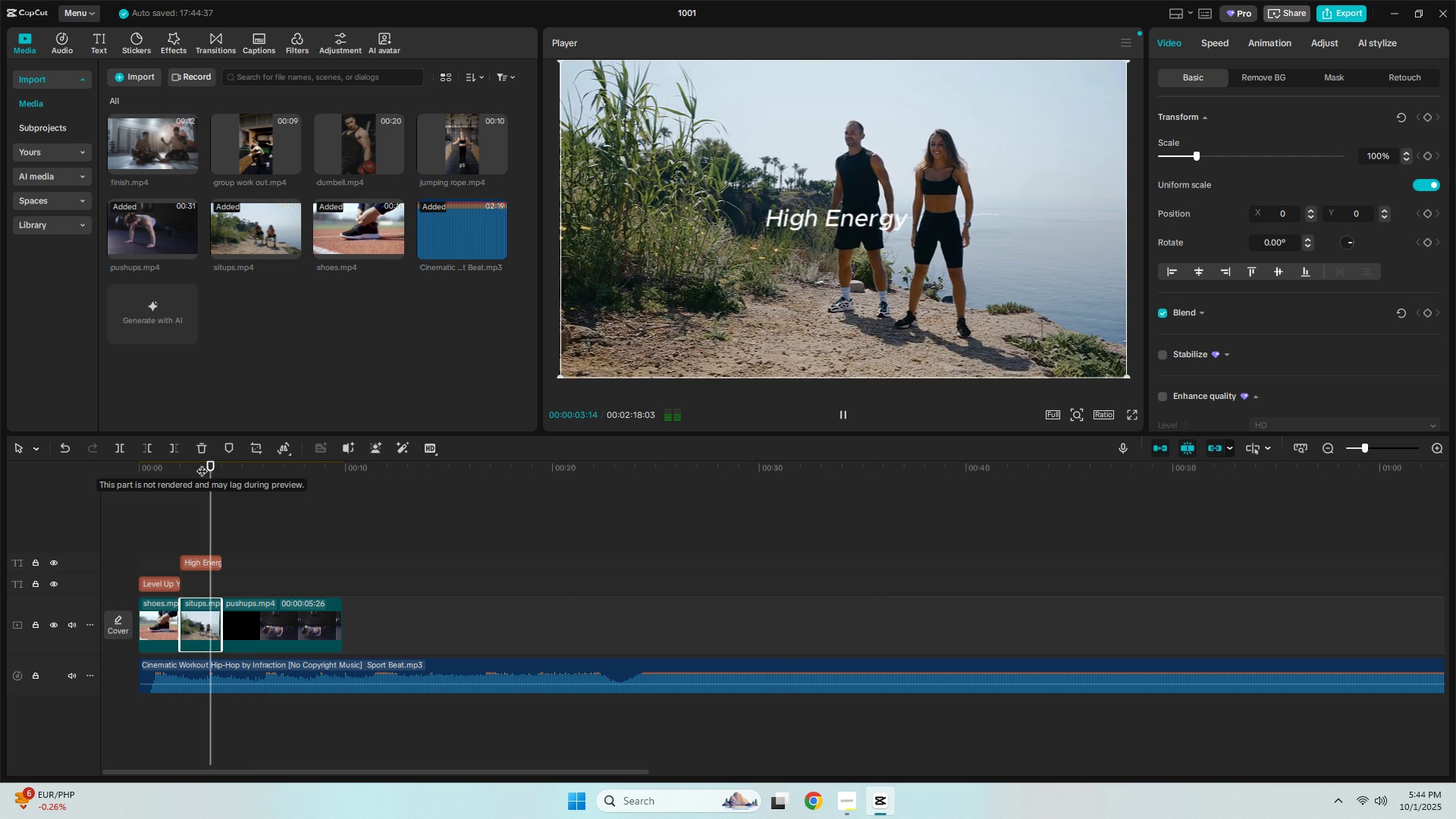 
key(Space)
 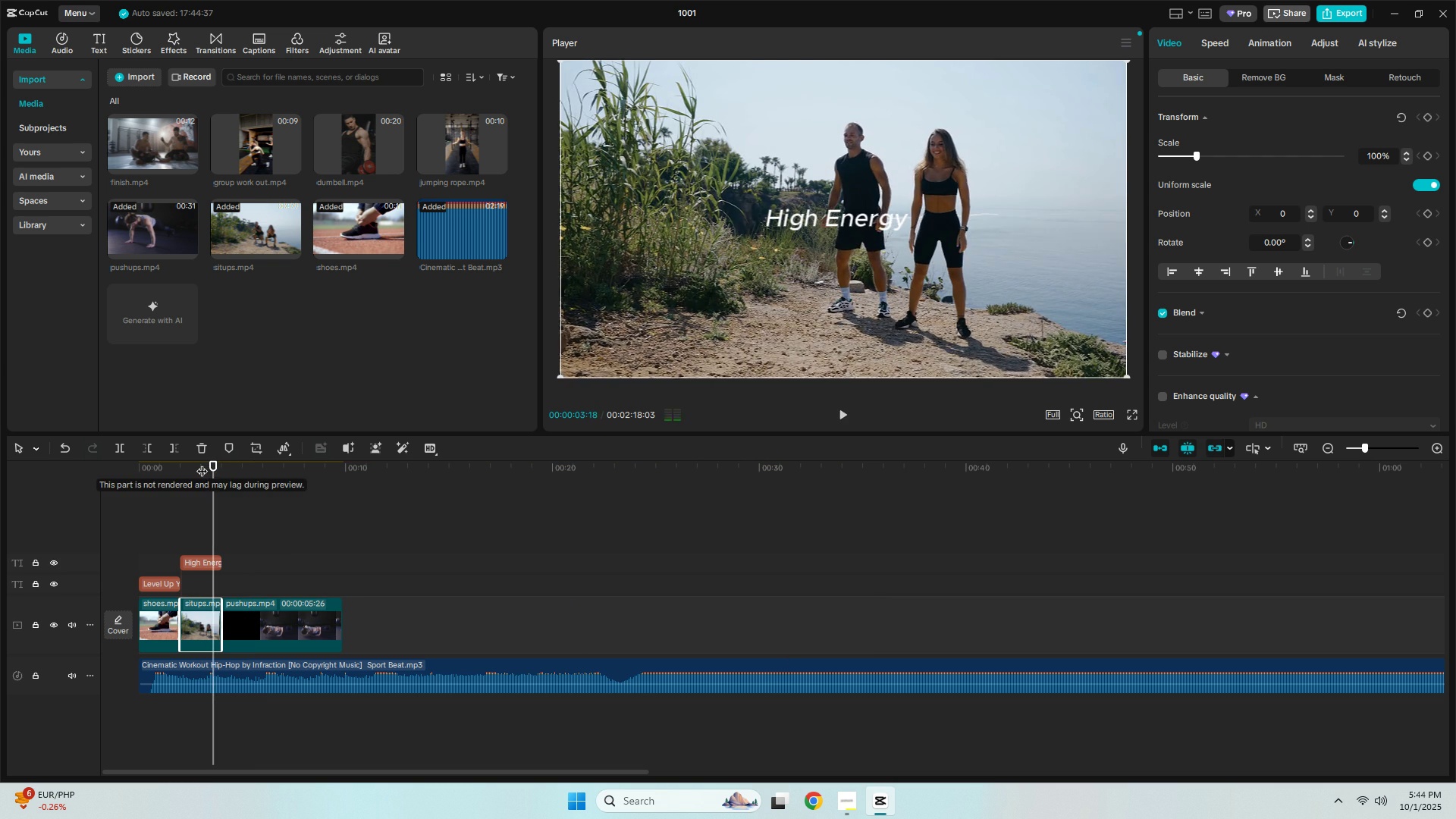 
key(Space)
 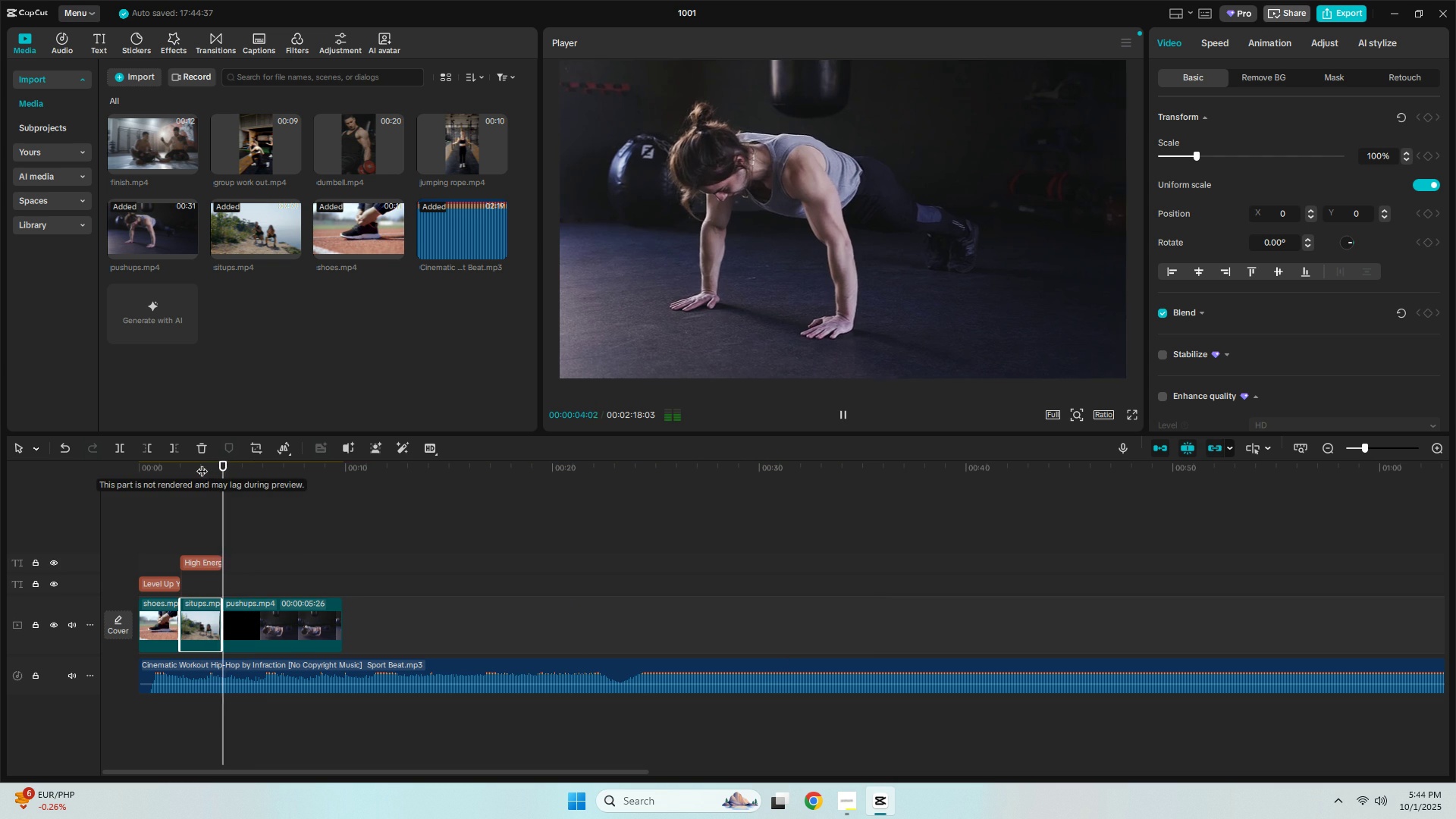 
key(Space)
 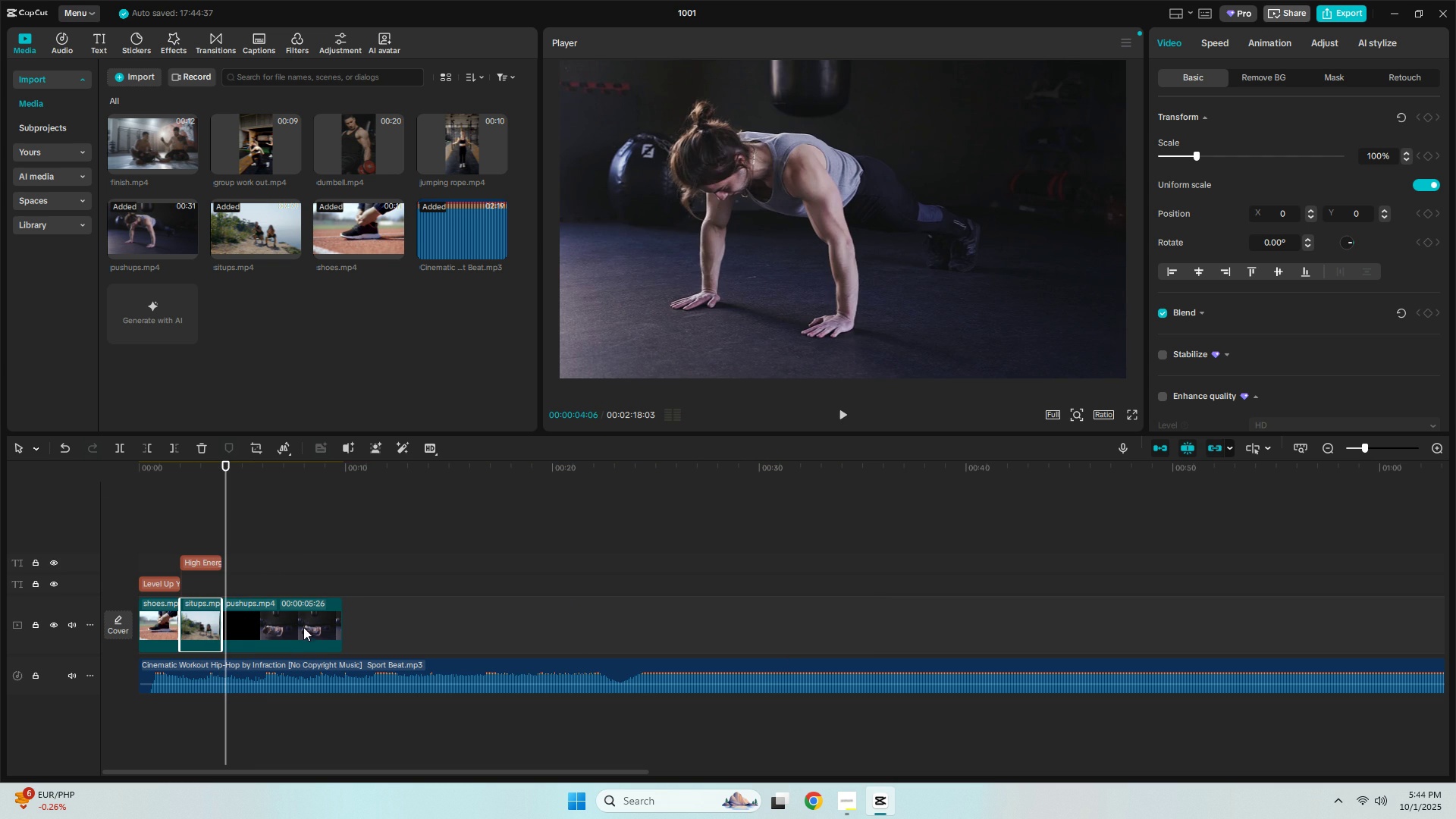 
key(Space)
 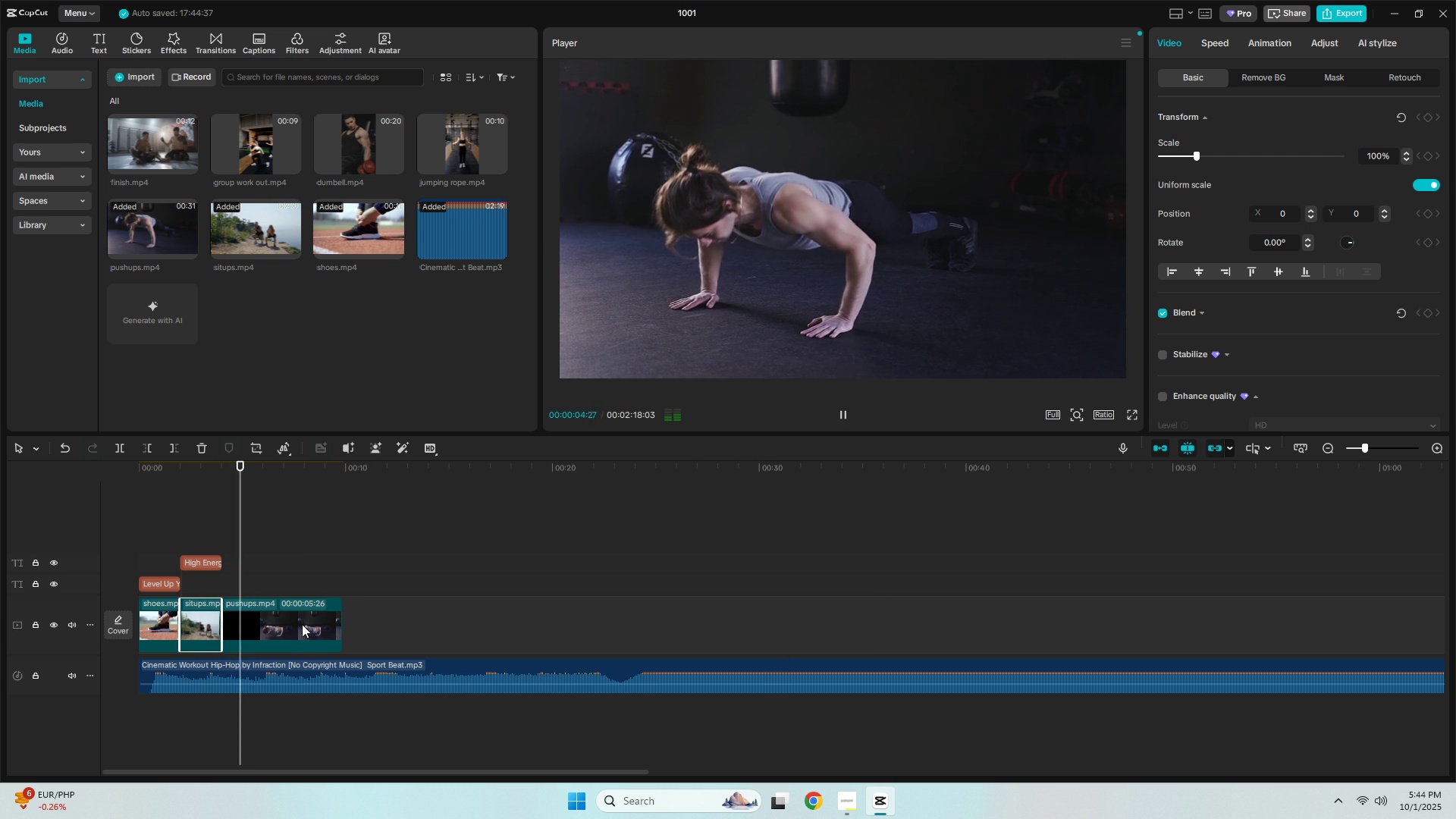 
key(Space)
 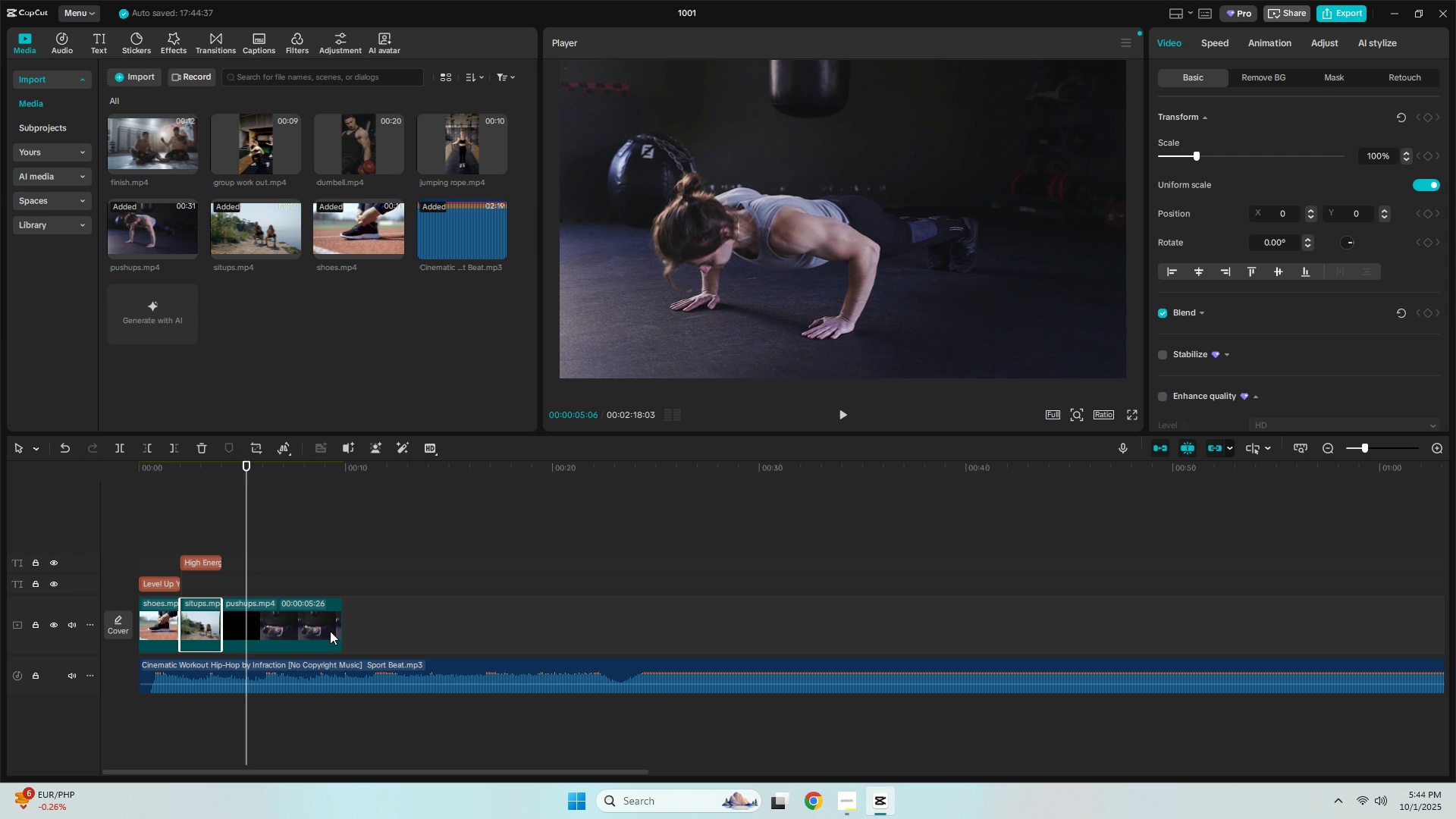 
key(Space)
 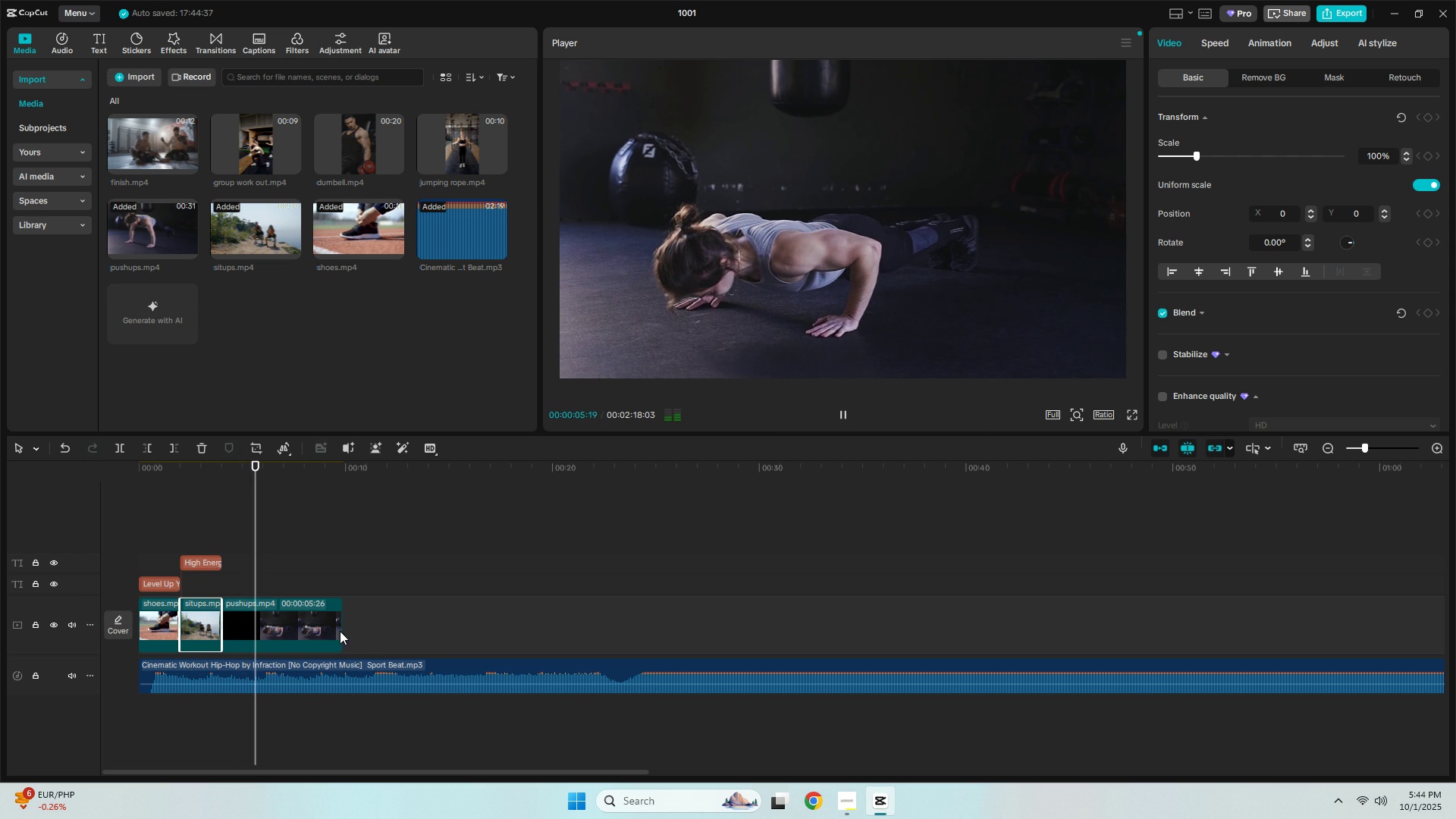 
key(Space)
 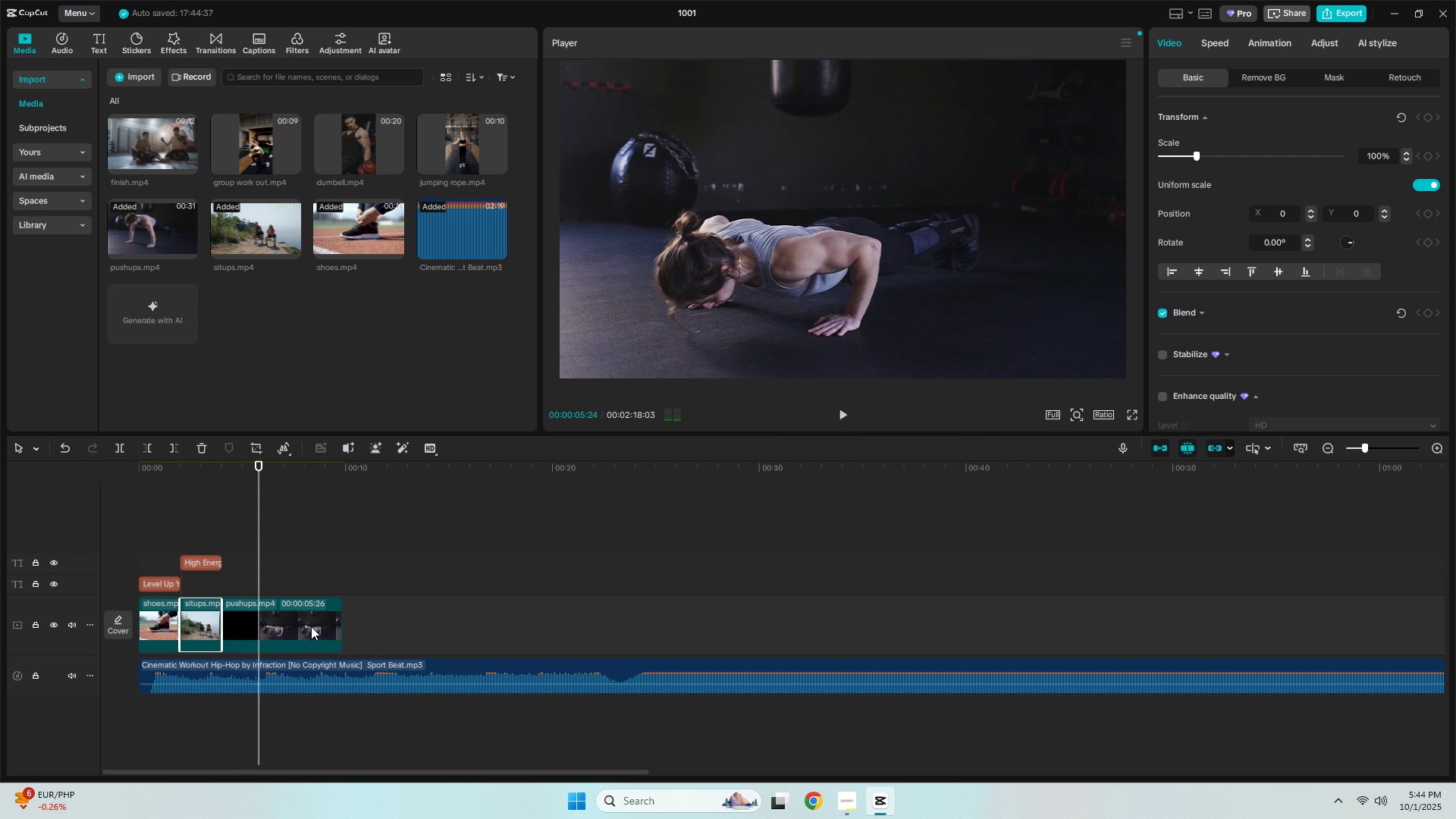 
left_click([311, 626])